 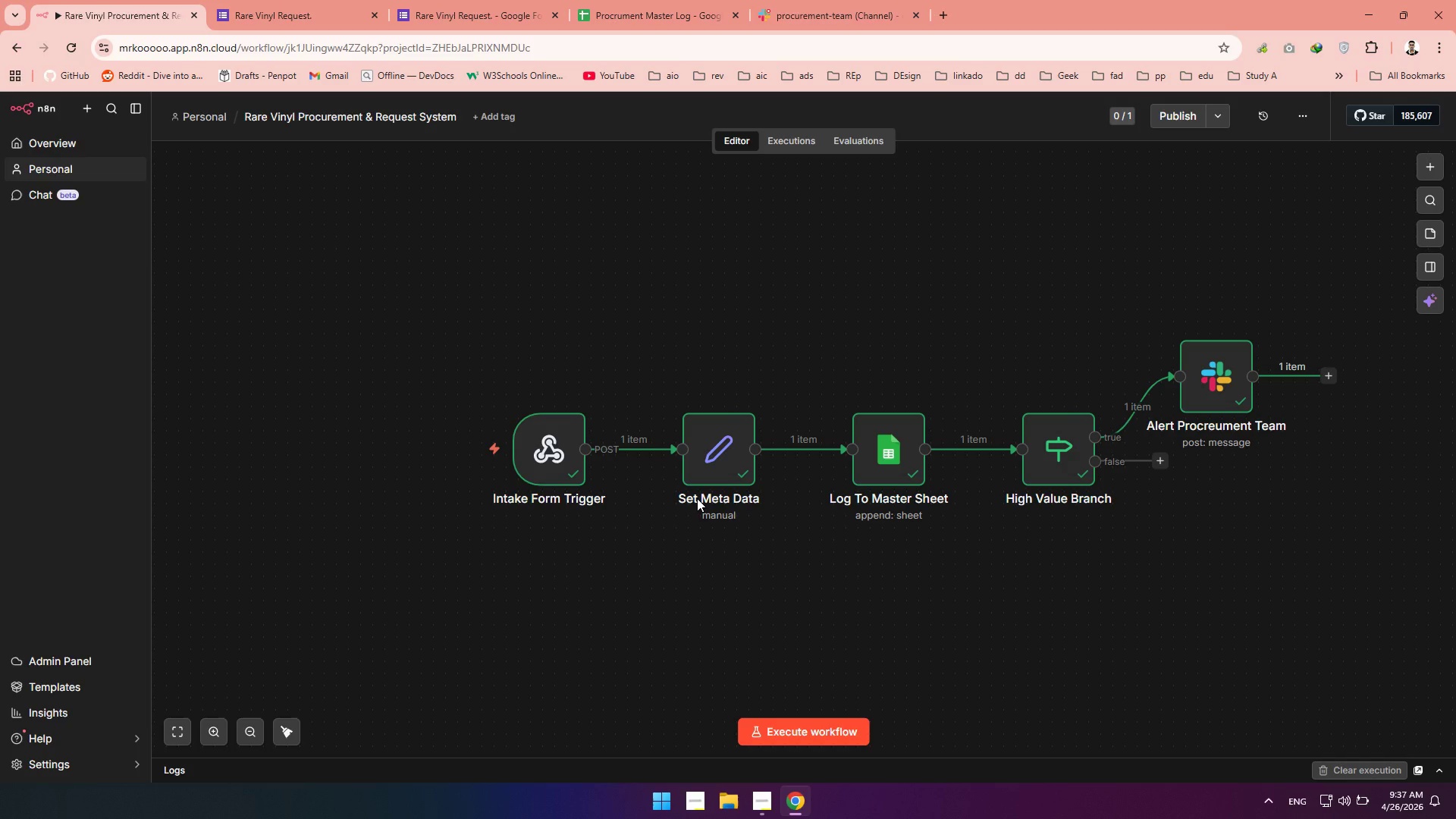 
left_click([1156, 461])
 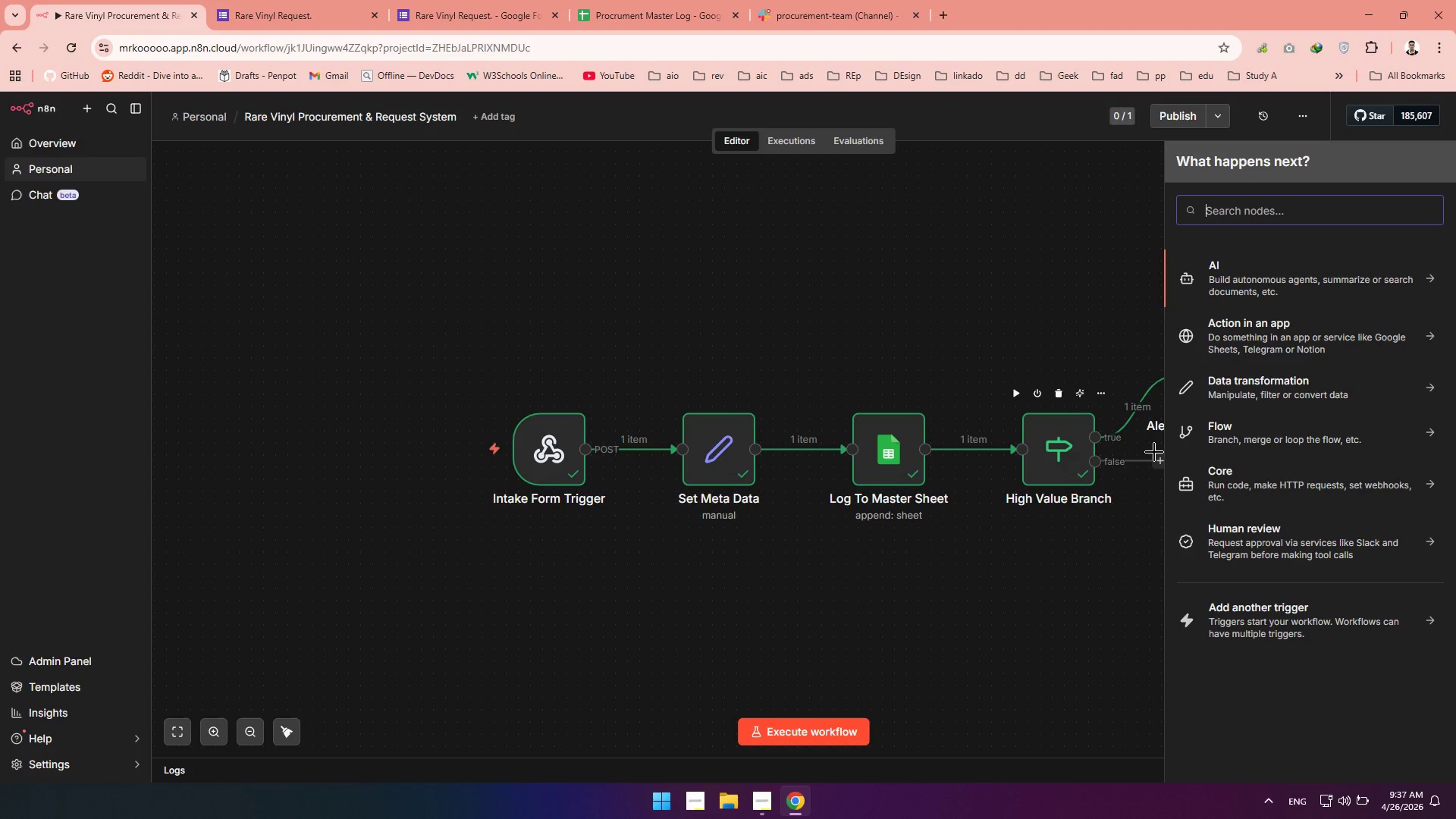 
type(no op)
 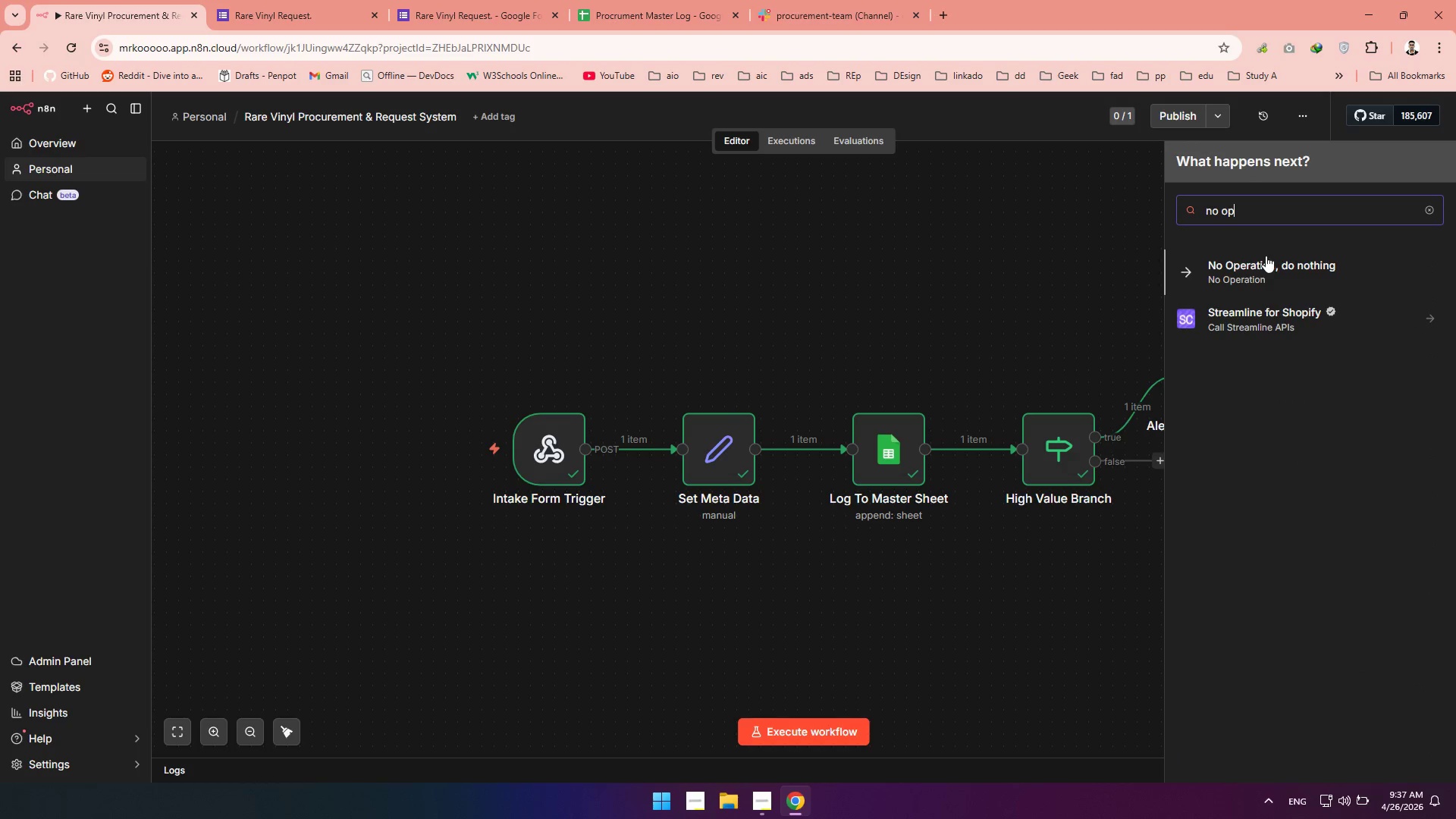 
left_click([1264, 262])
 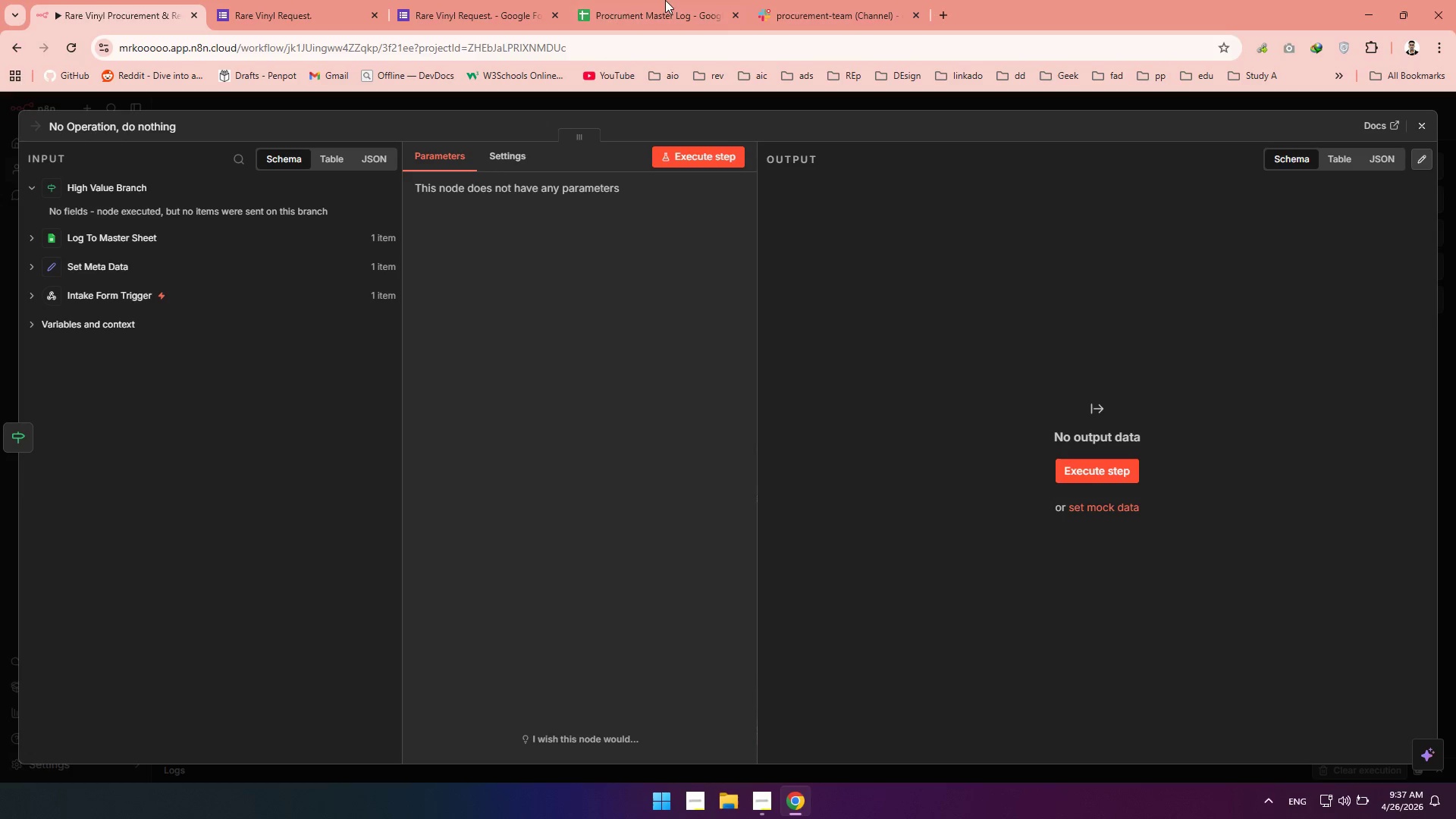 
left_click([604, 4])
 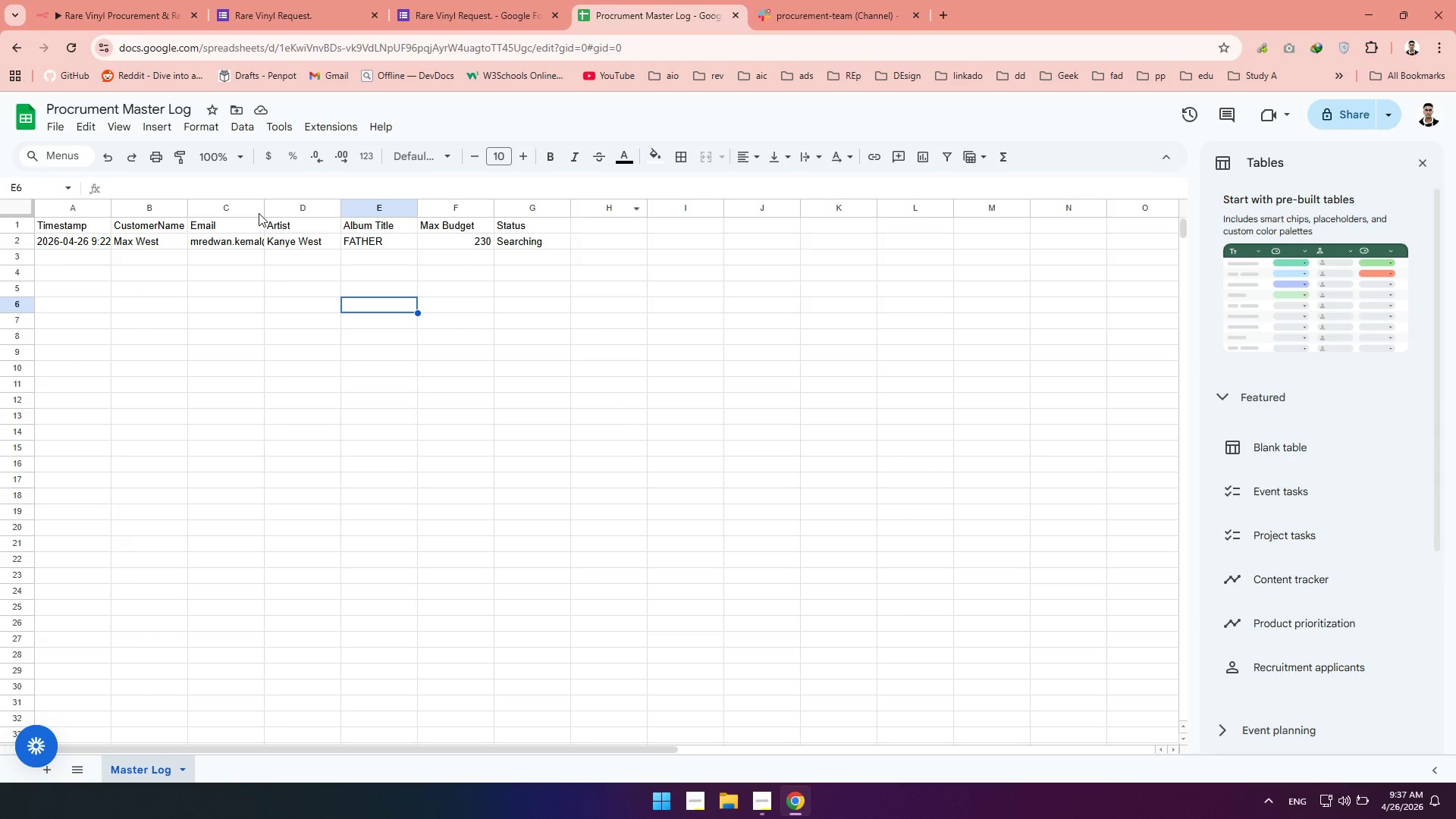 
left_click_drag(start_coordinate=[262, 206], to_coordinate=[315, 210])
 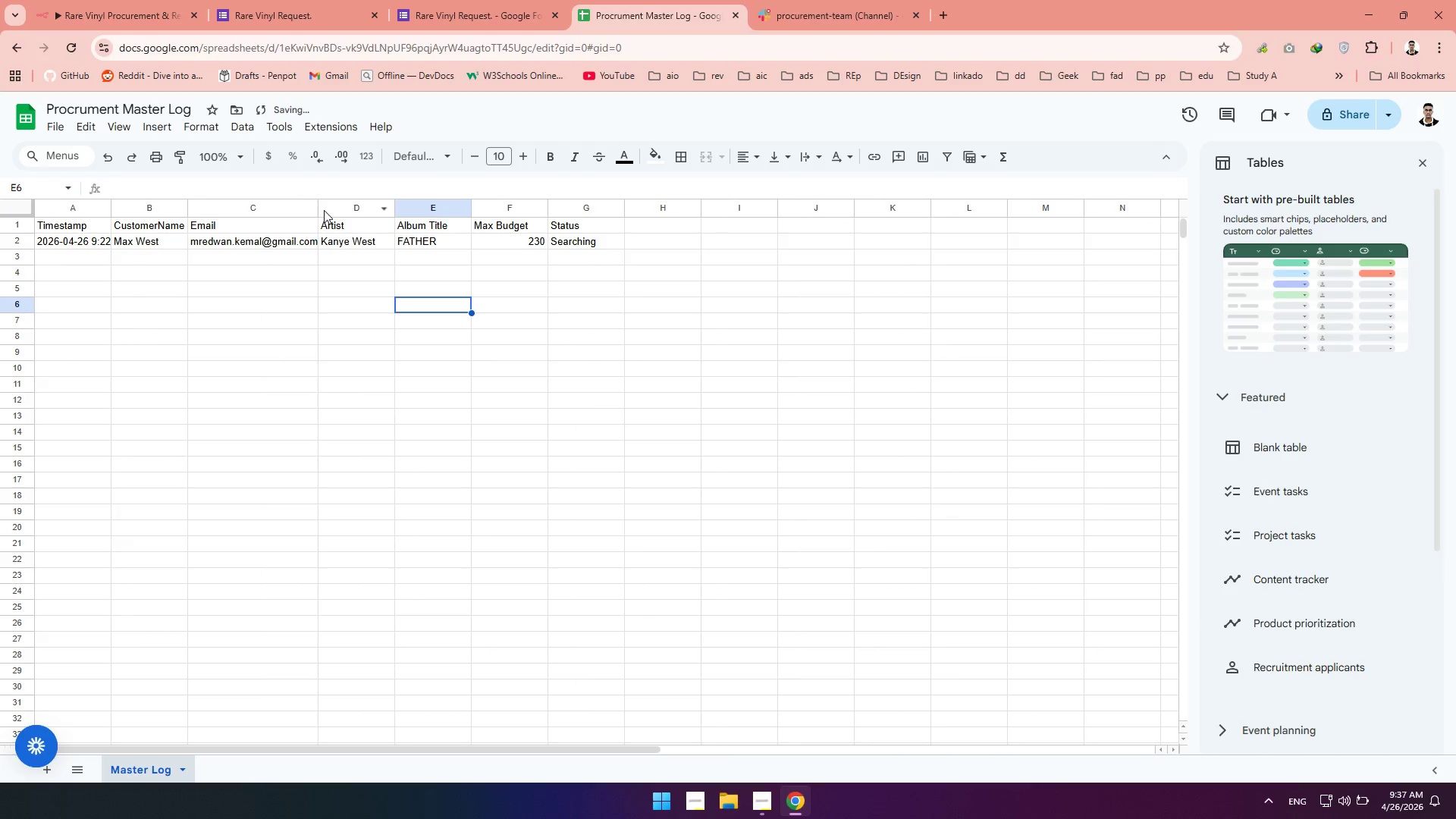 
left_click_drag(start_coordinate=[318, 207], to_coordinate=[342, 207])
 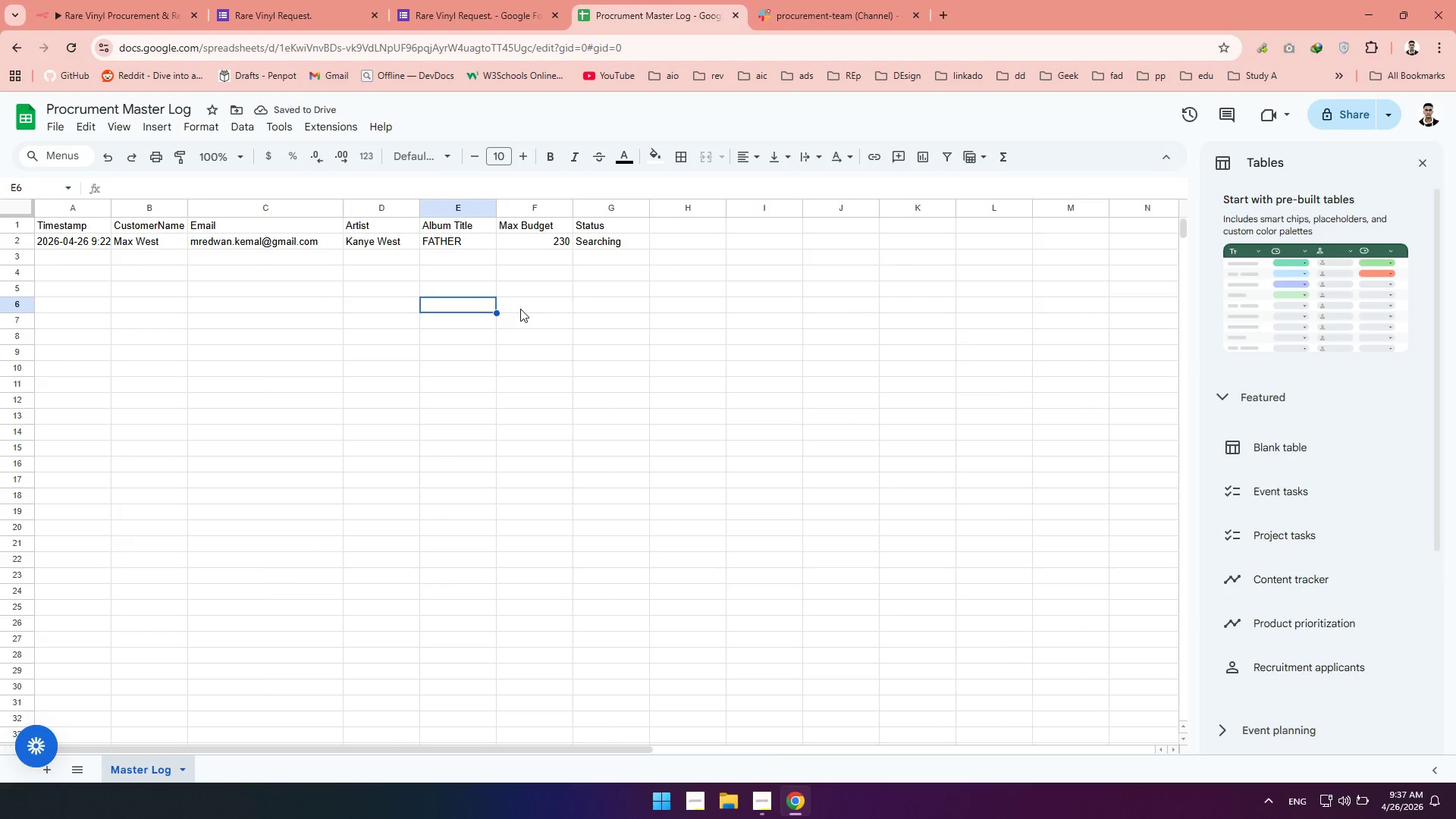 
left_click([522, 306])
 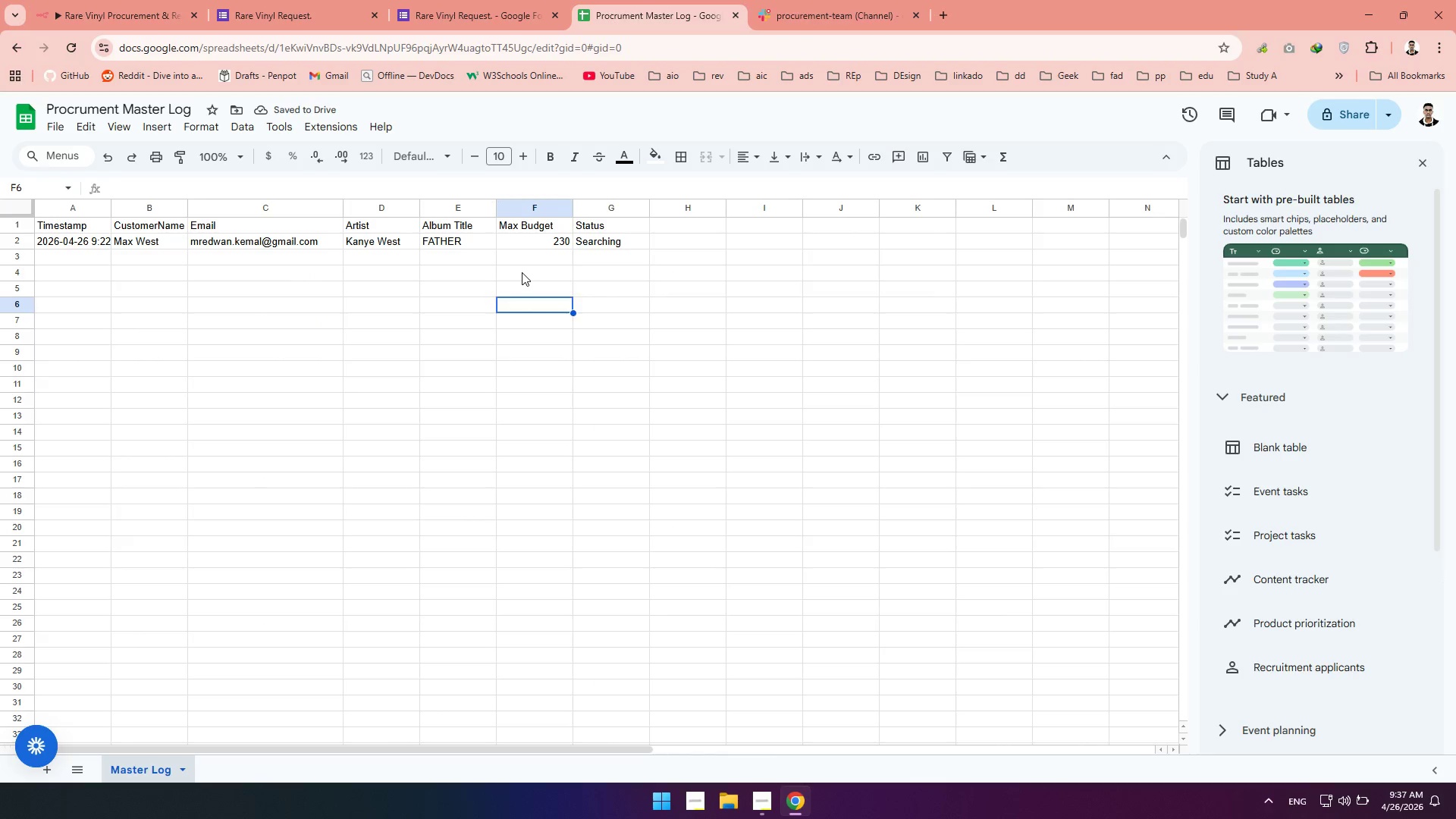 
left_click([522, 272])
 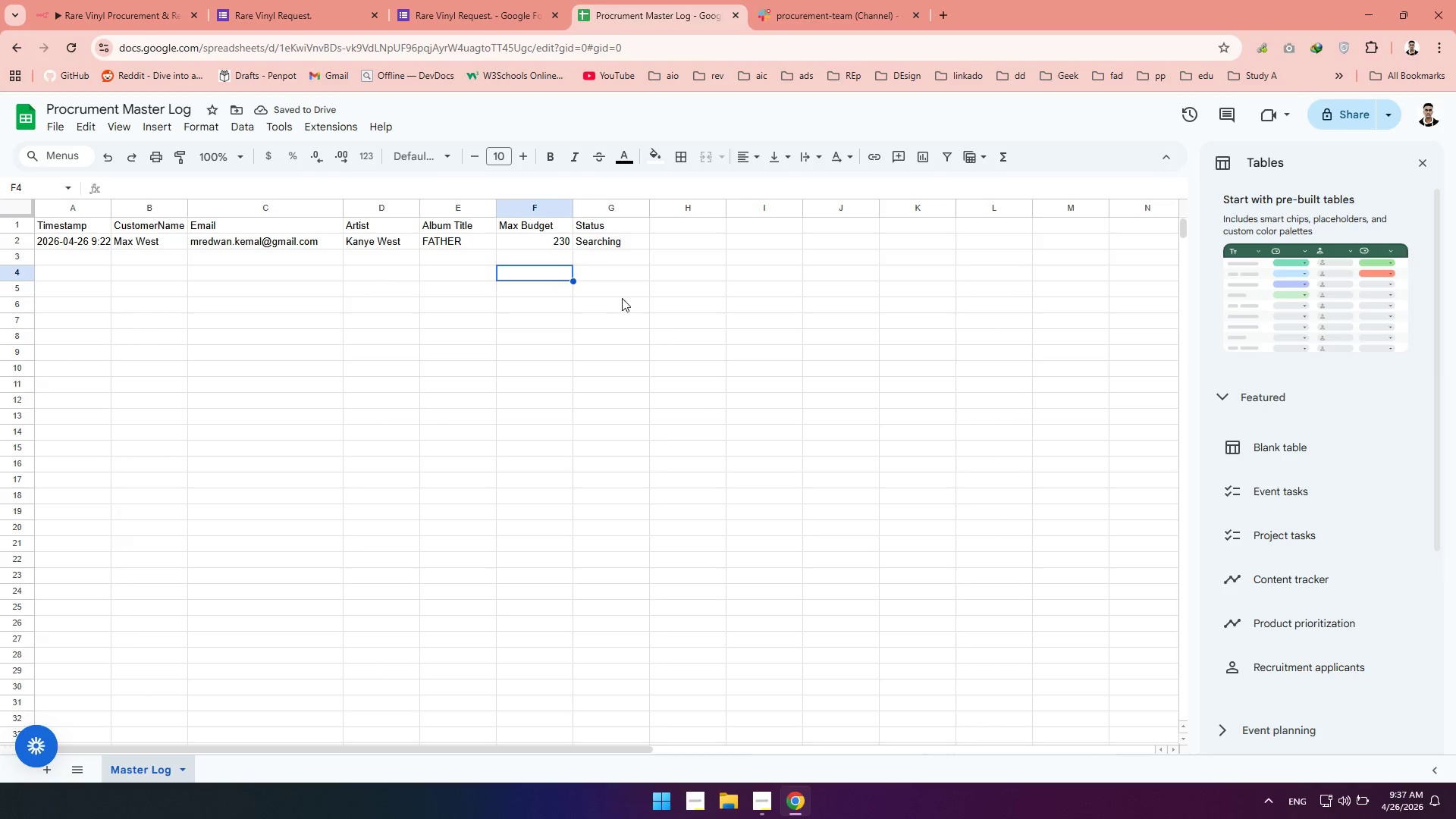 
left_click([622, 298])
 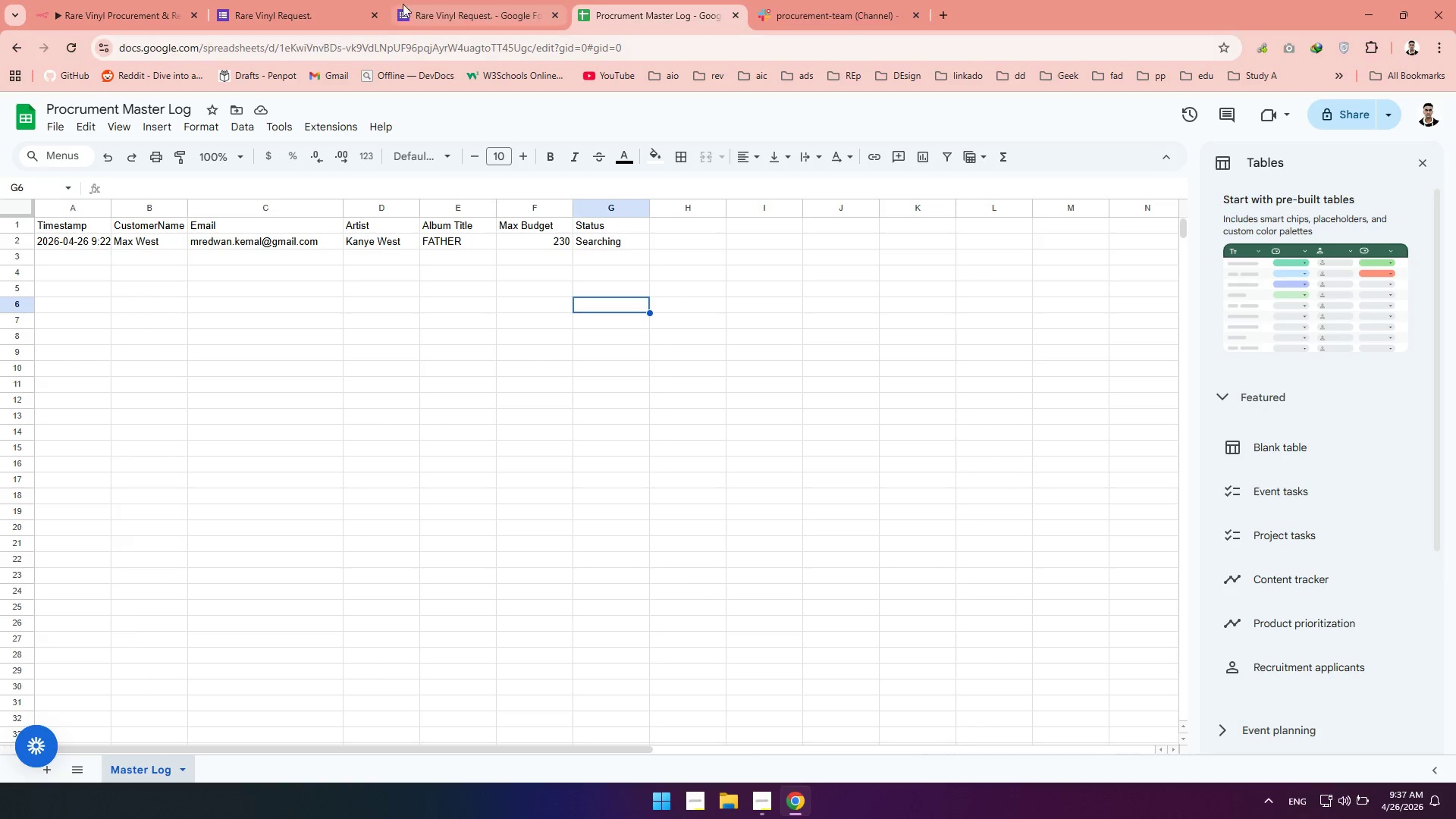 
left_click([278, 12])
 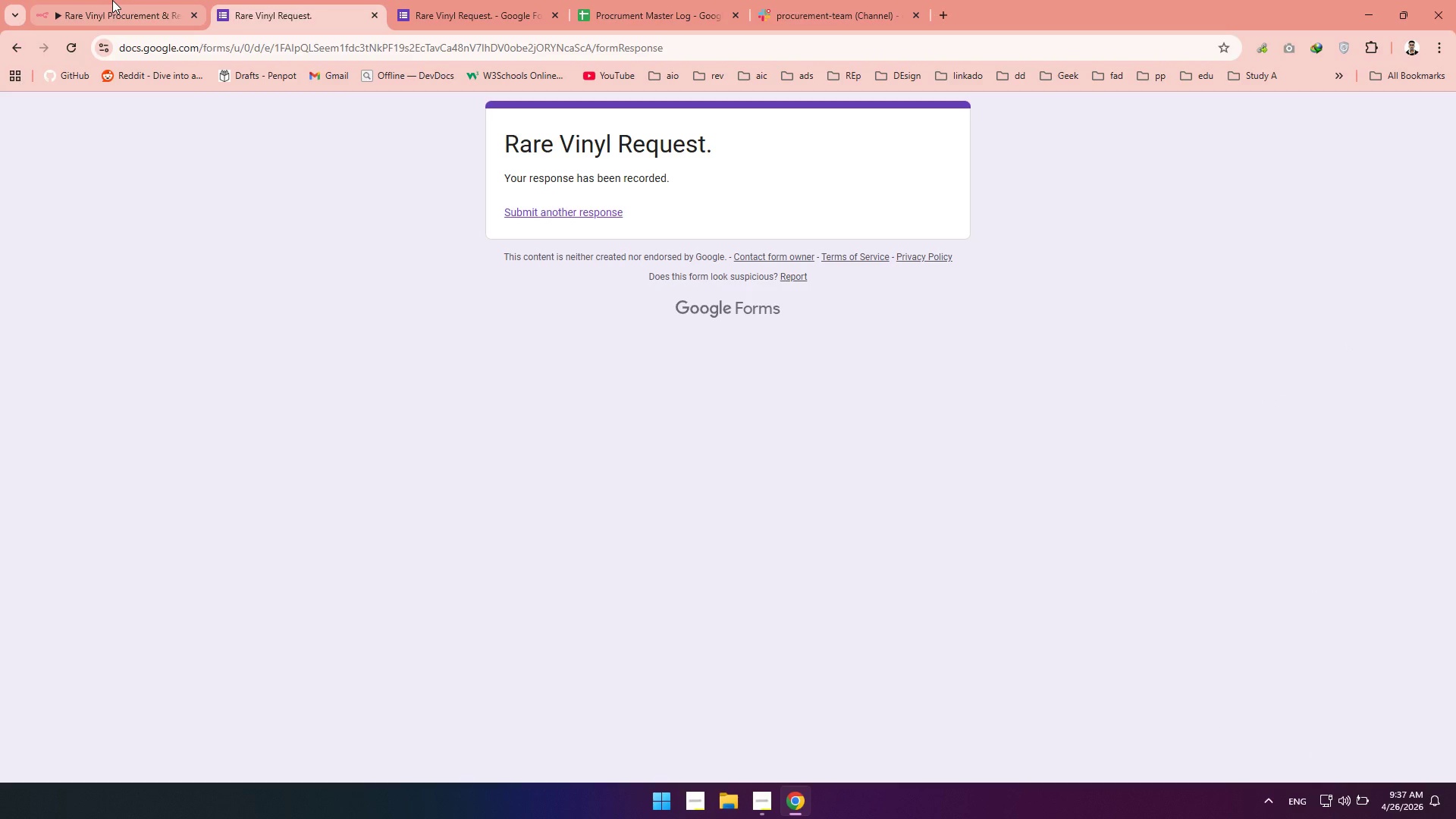 
left_click([112, 0])
 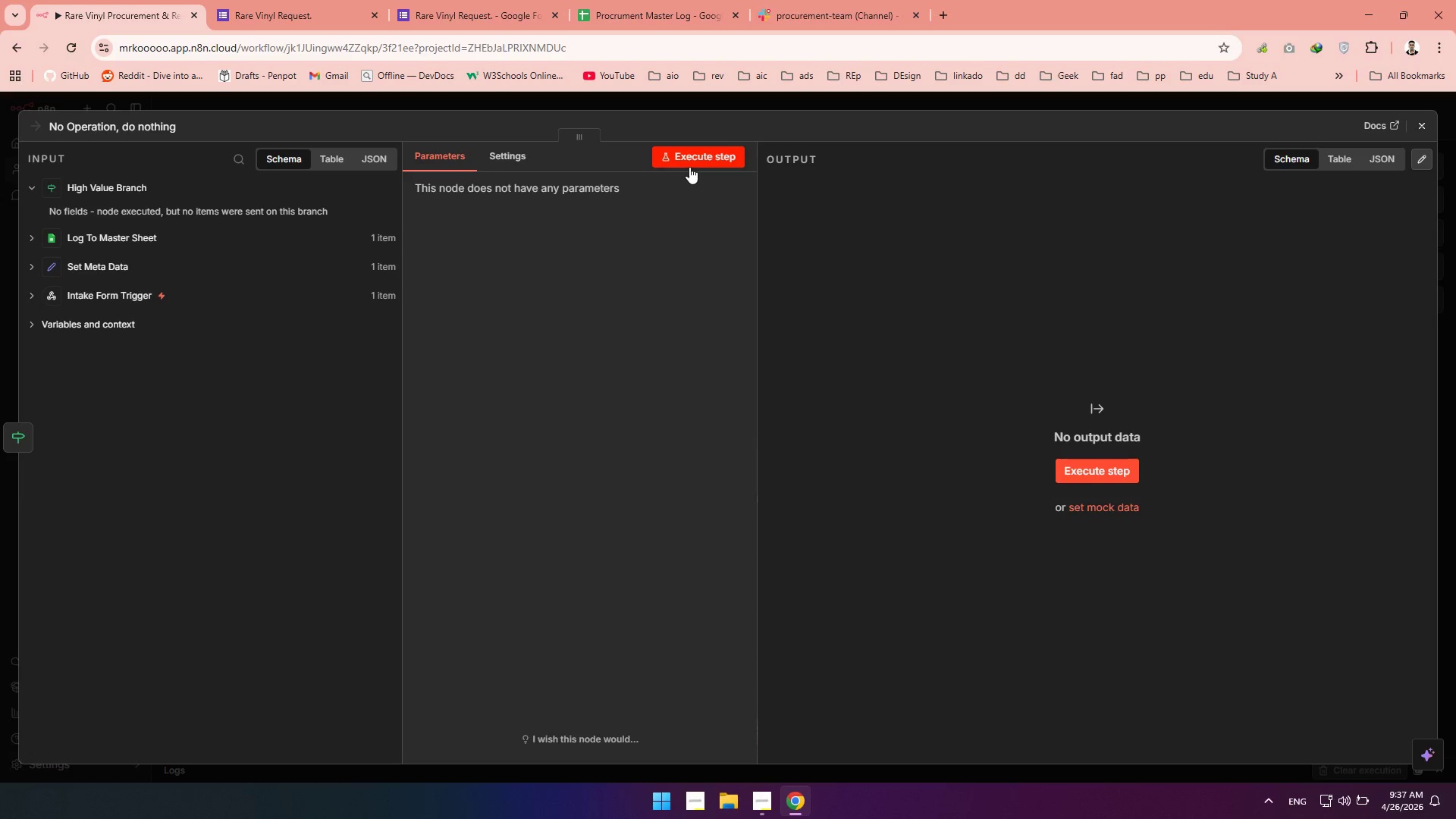 
left_click([689, 167])
 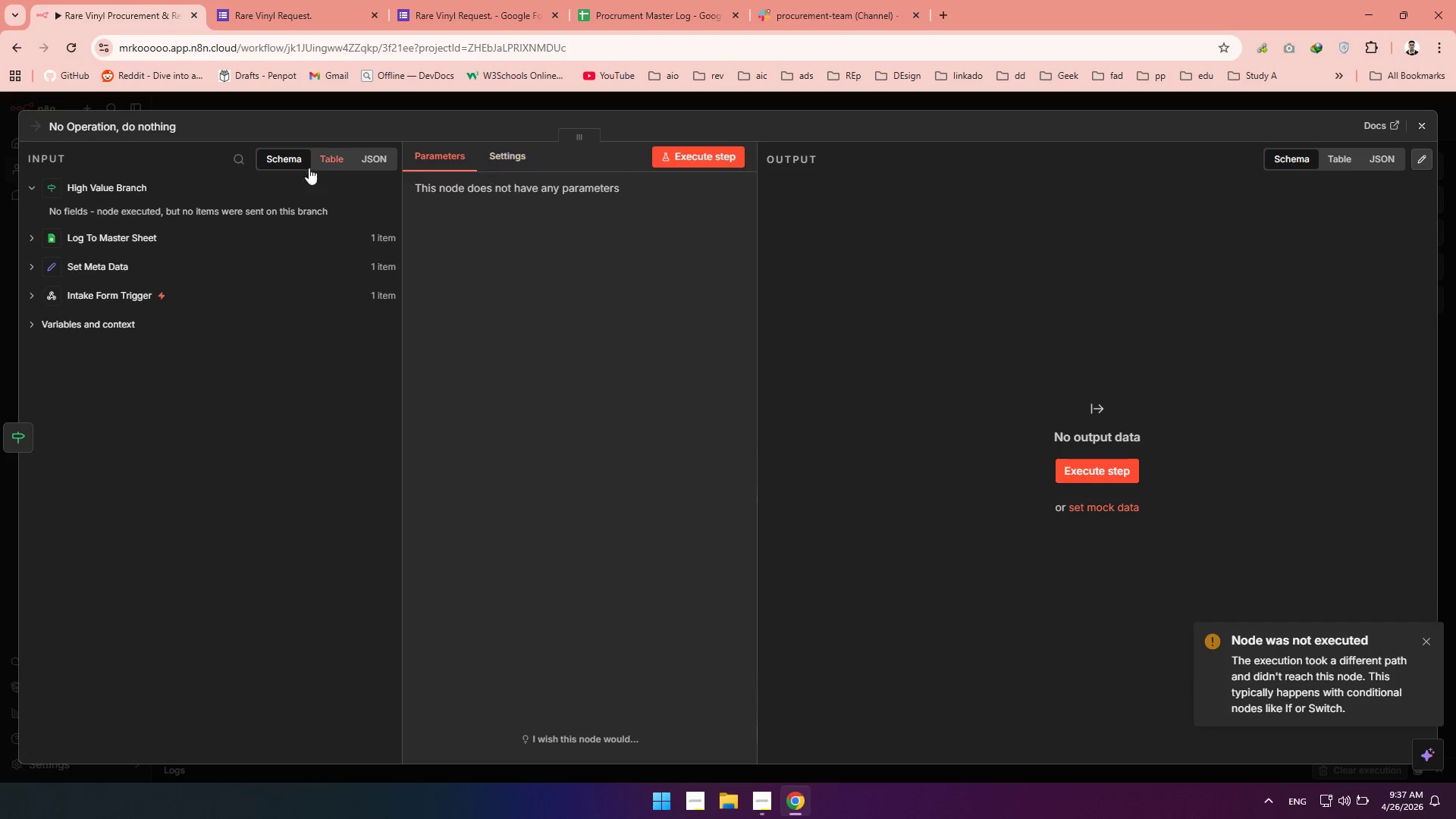 
left_click([119, 121])
 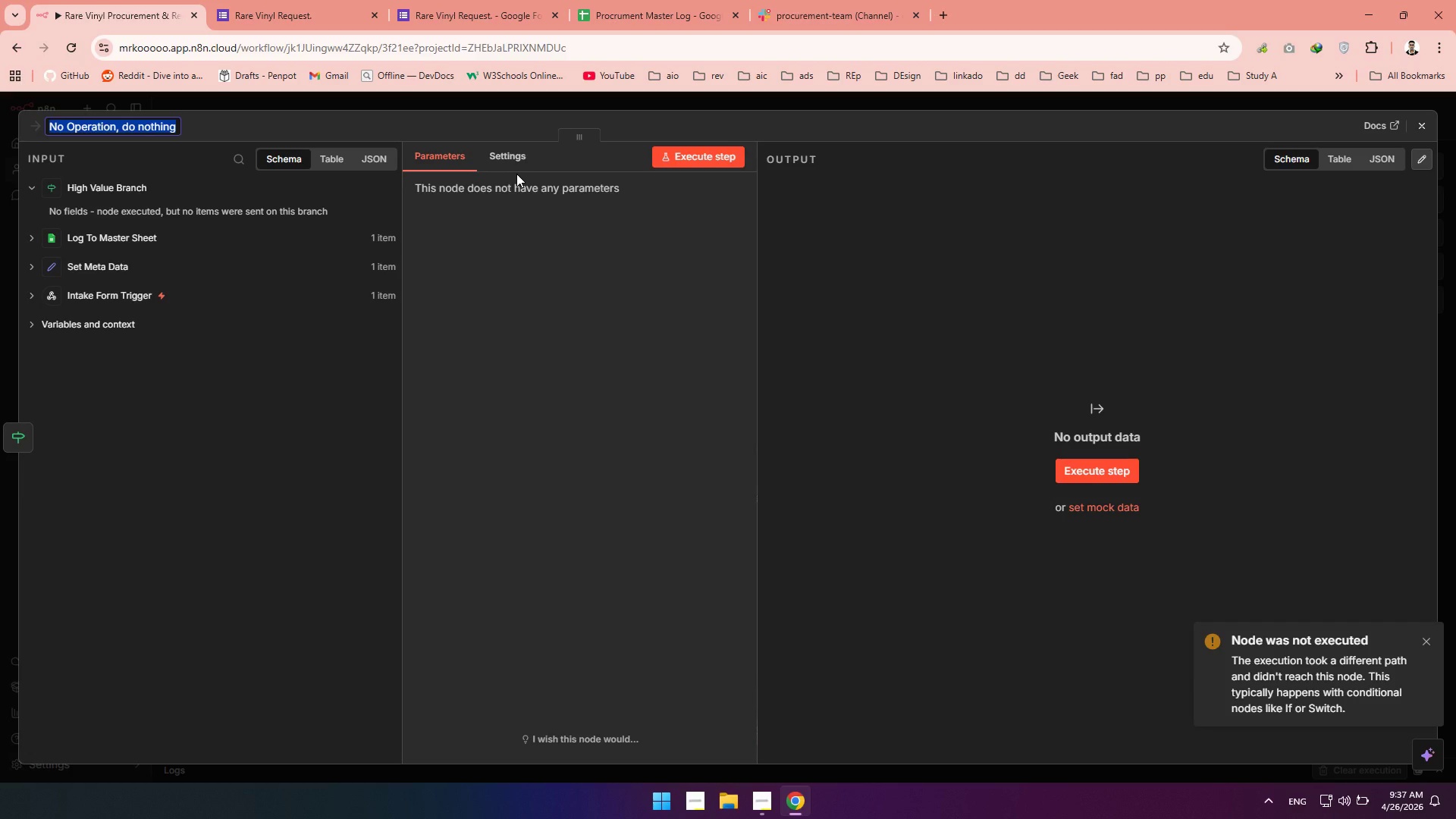 
type(End Workflow)
 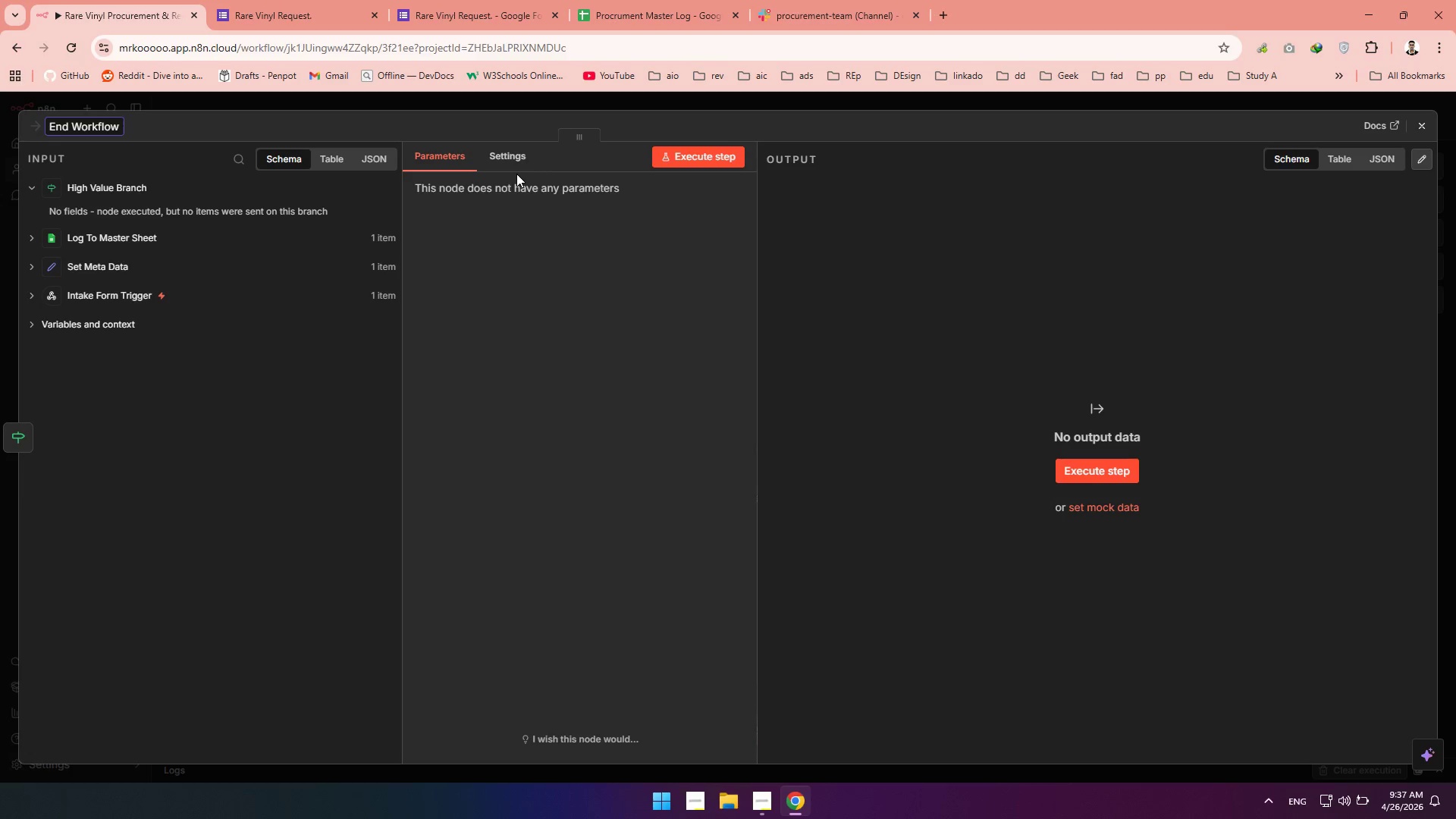 
wait(5.89)
 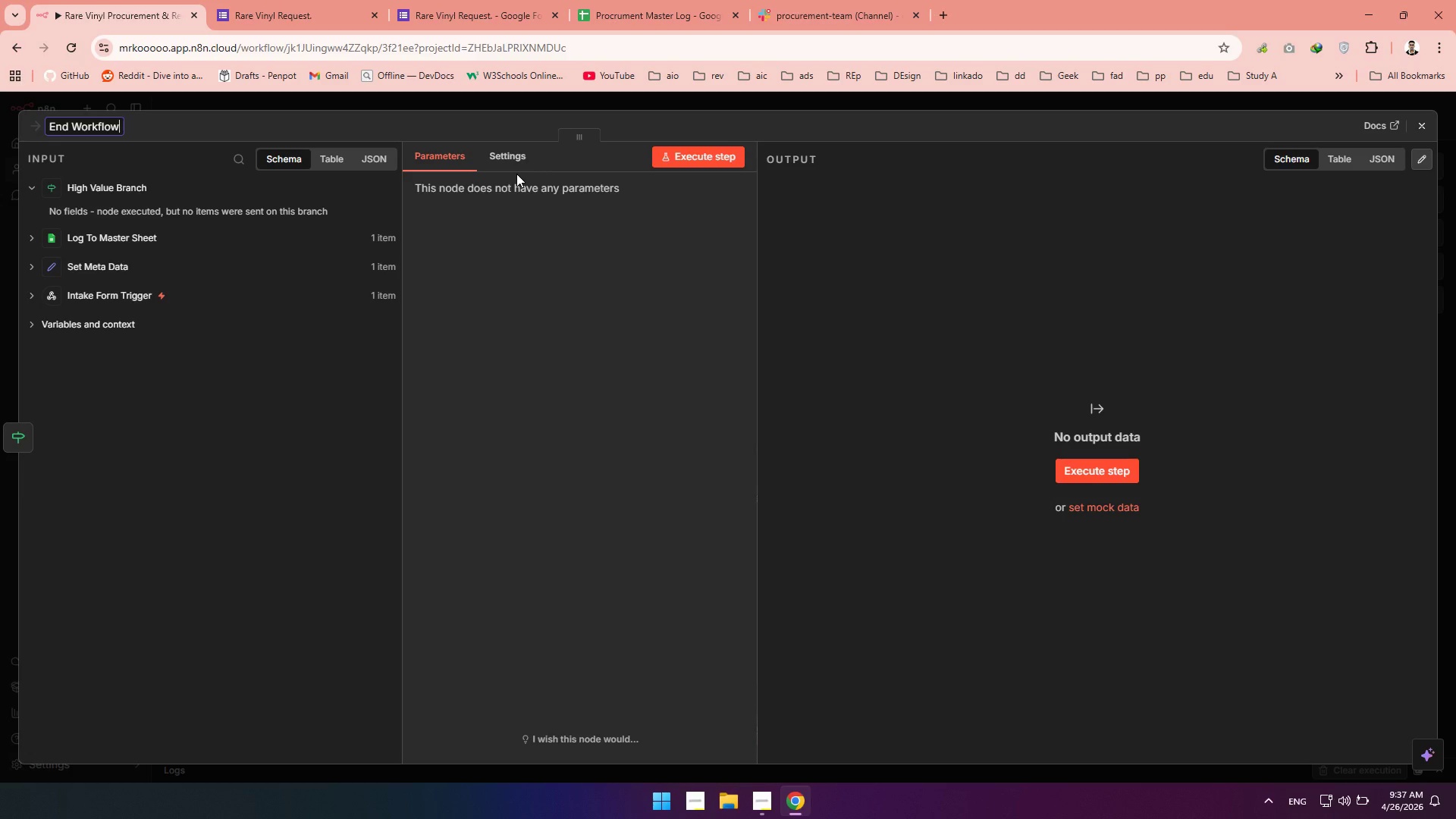 
left_click([280, 735])
 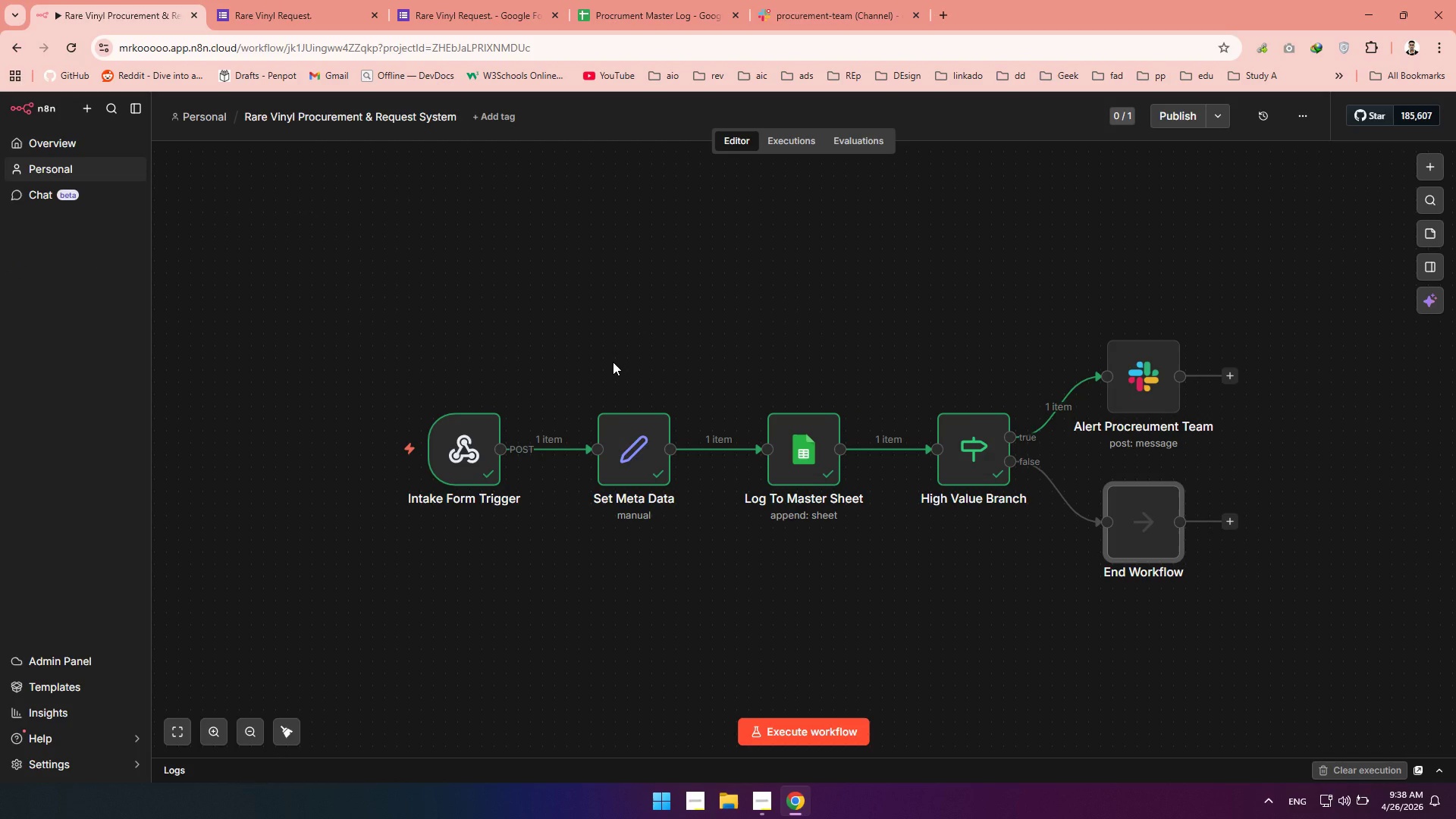 
wait(5.97)
 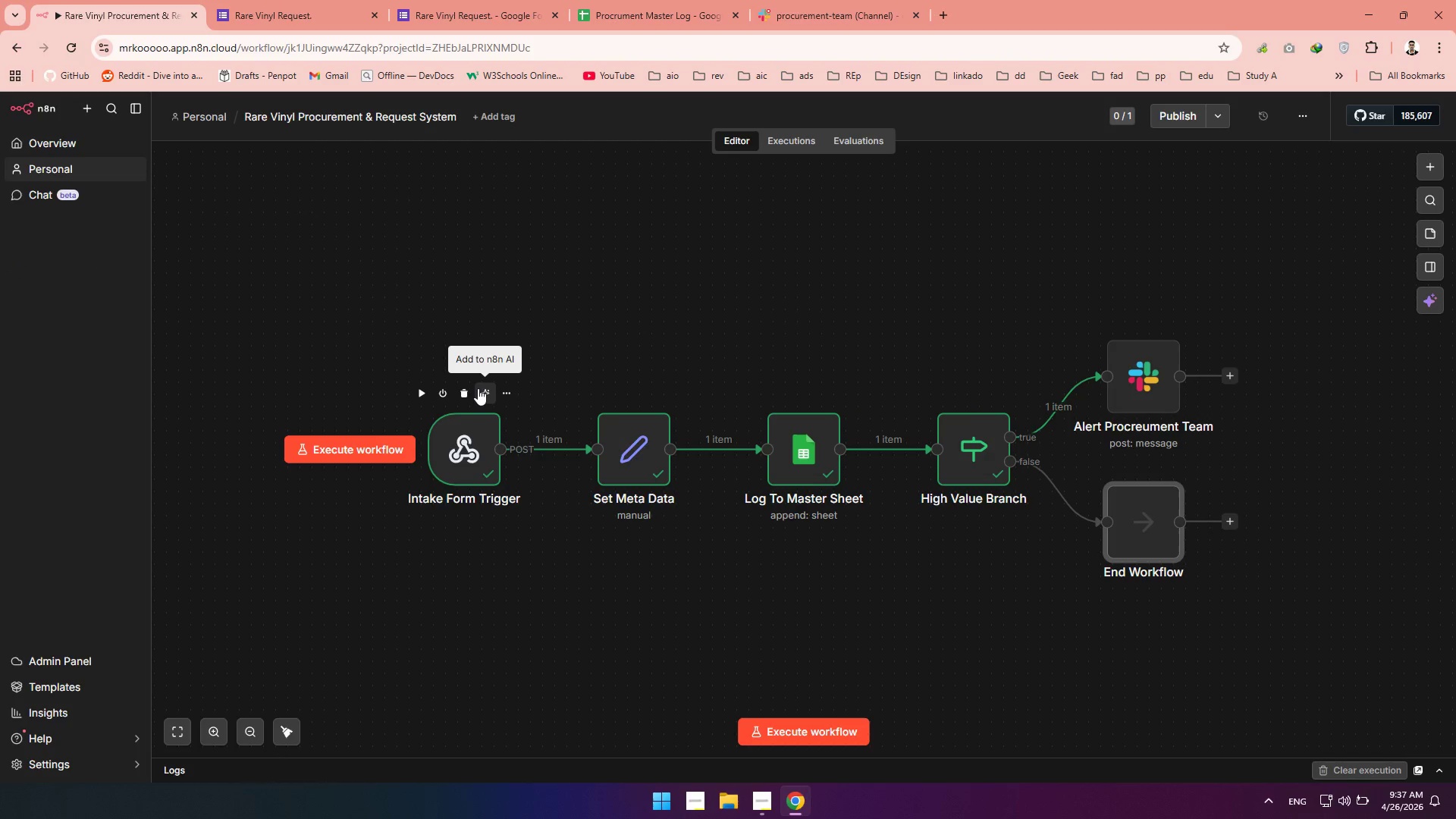 
left_click([764, 812])